 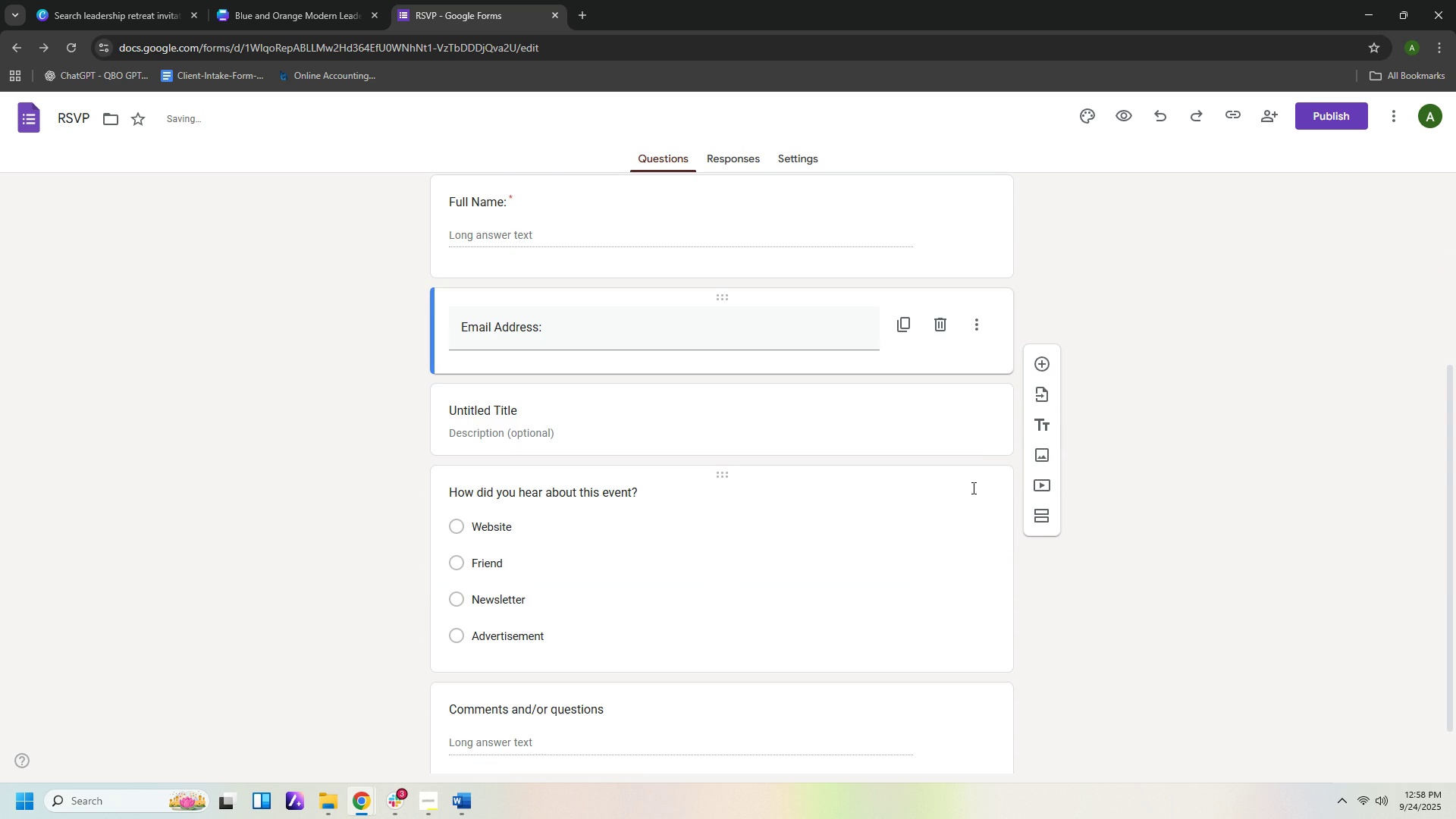 
scroll: coordinate [912, 554], scroll_direction: down, amount: 1.0
 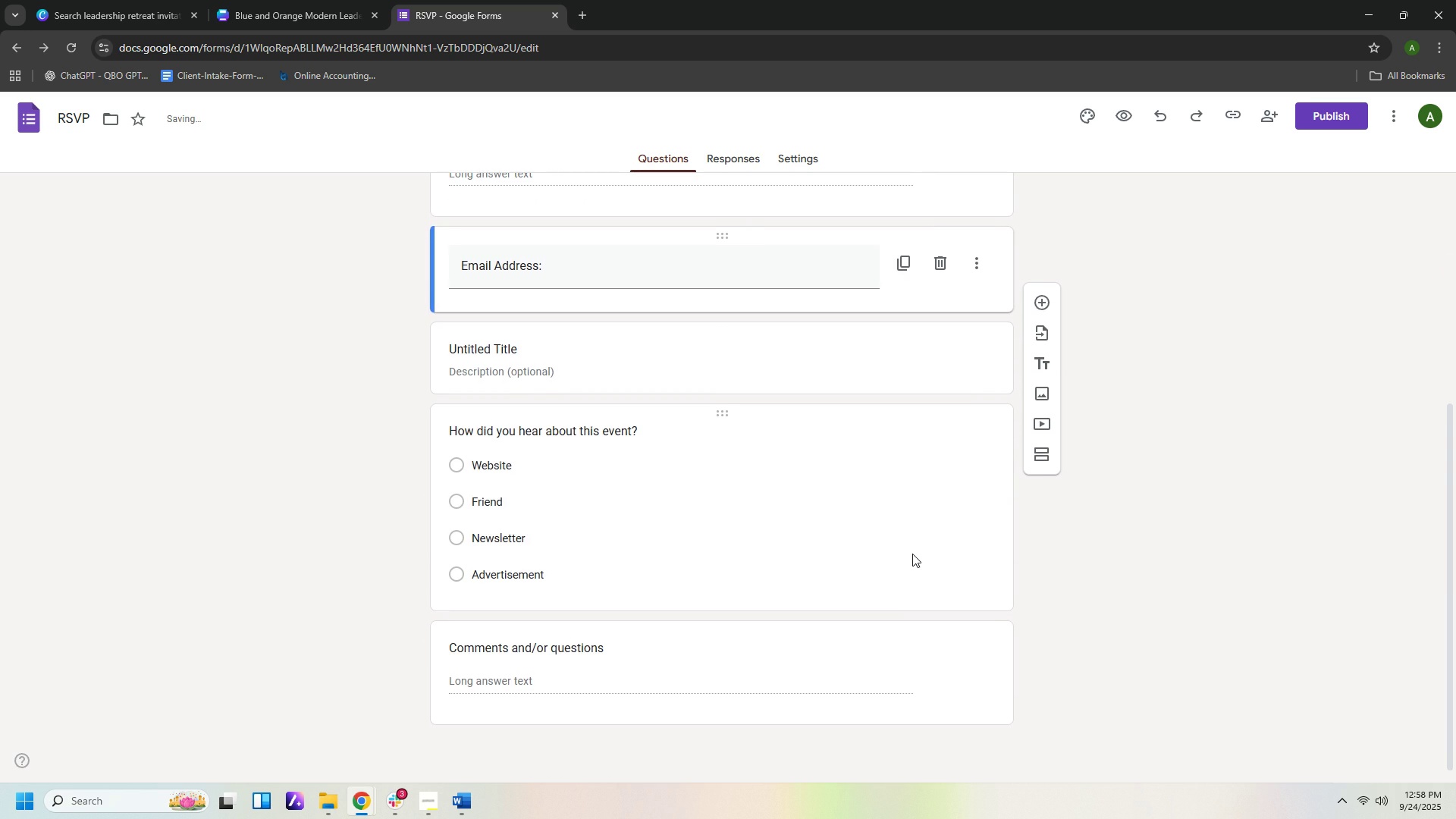 
scroll: coordinate [912, 554], scroll_direction: up, amount: 1.0
 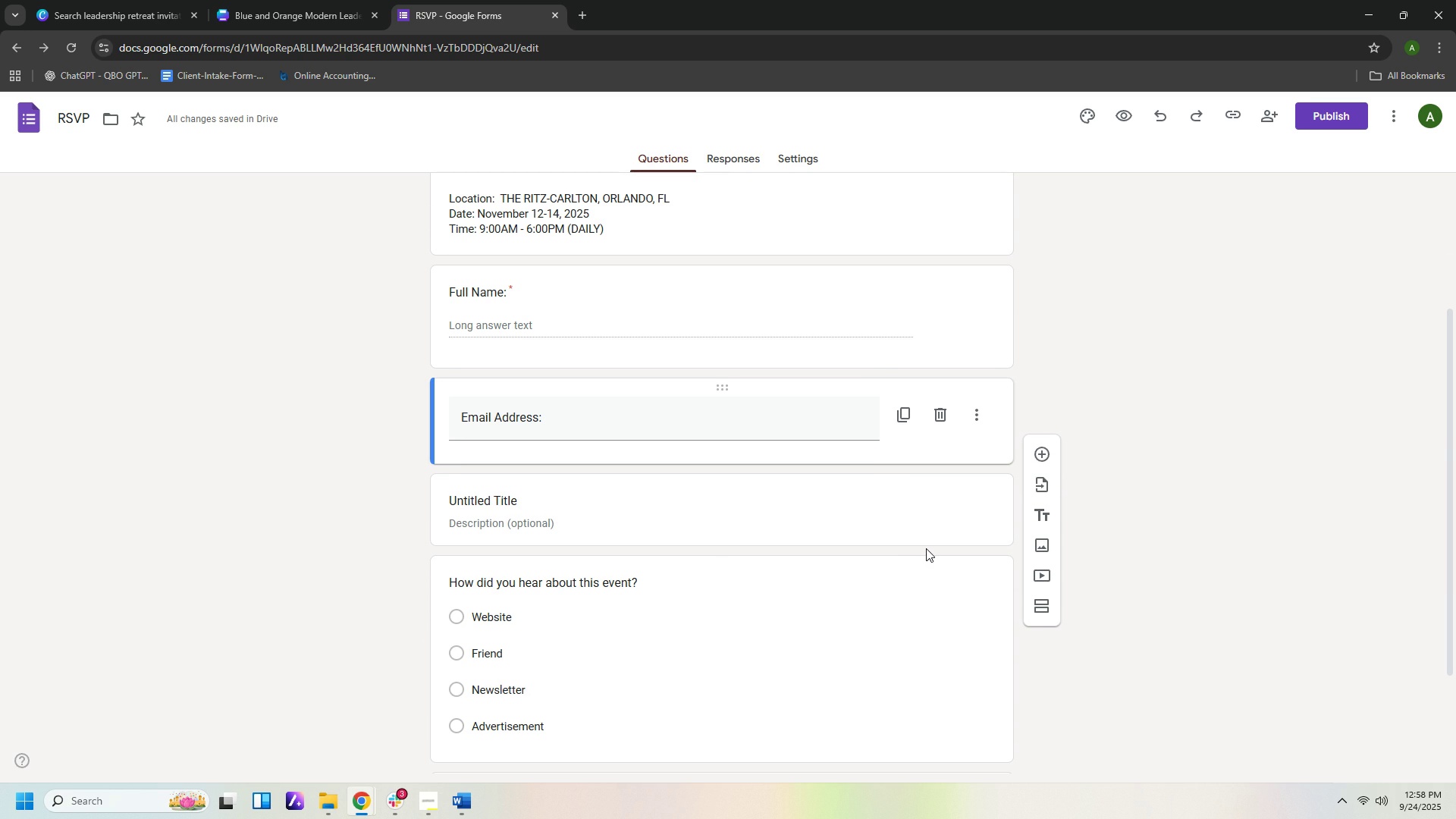 
wait(5.62)
 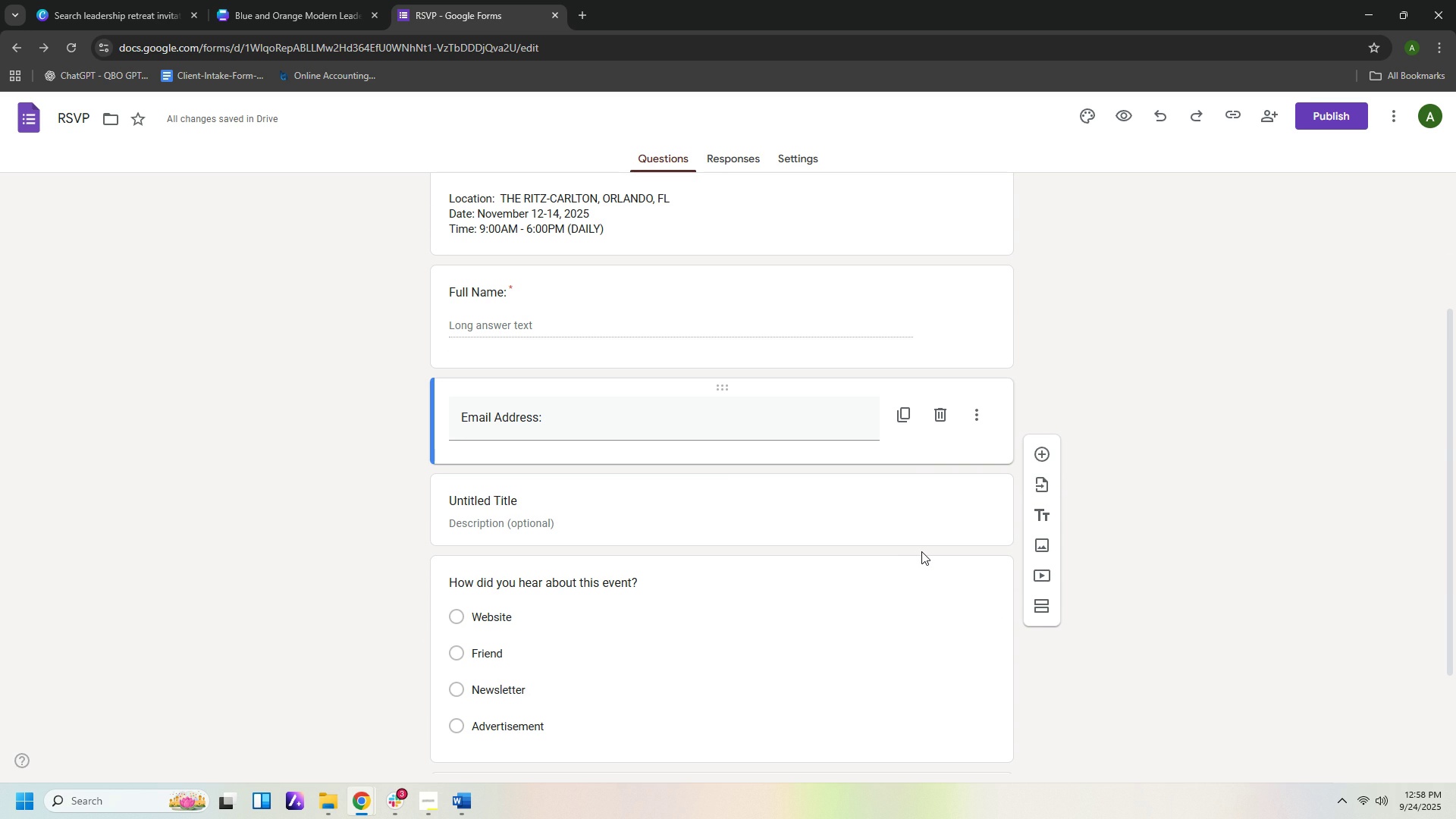 
left_click([516, 510])
 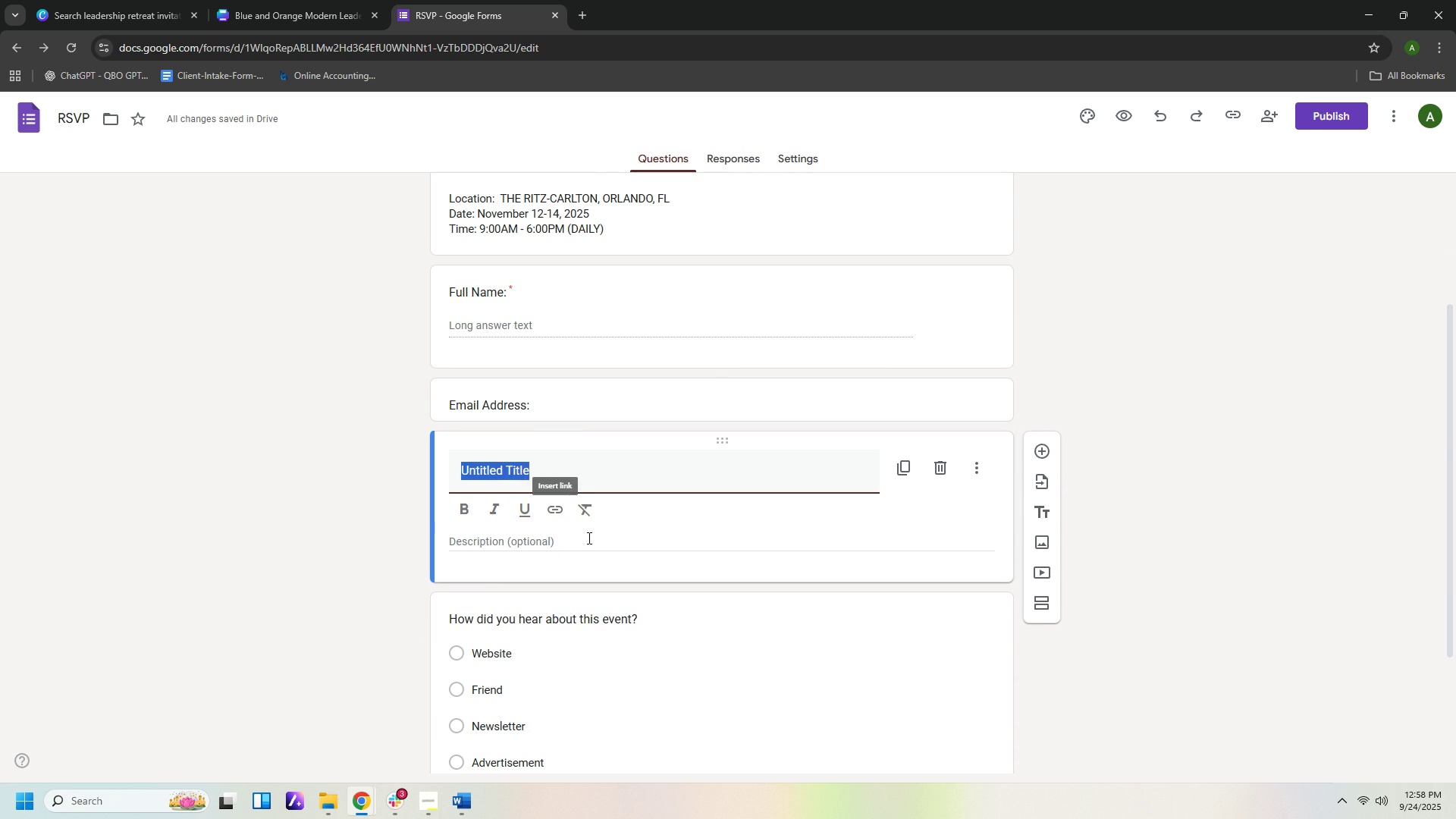 
type(Comap)
key(Backspace)
key(Backspace)
type(pany)